 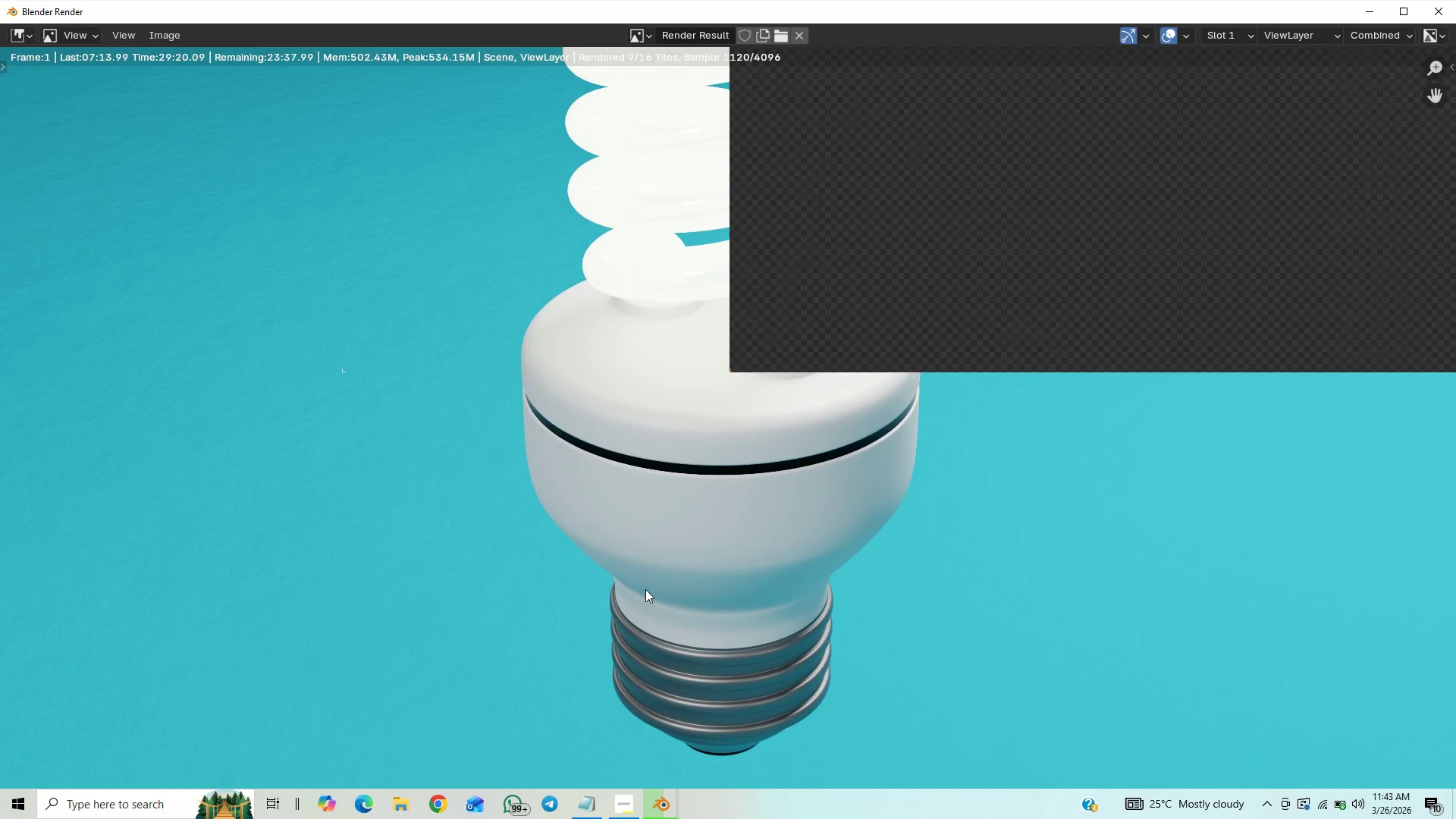 
scroll: coordinate [644, 590], scroll_direction: up, amount: 1.0
 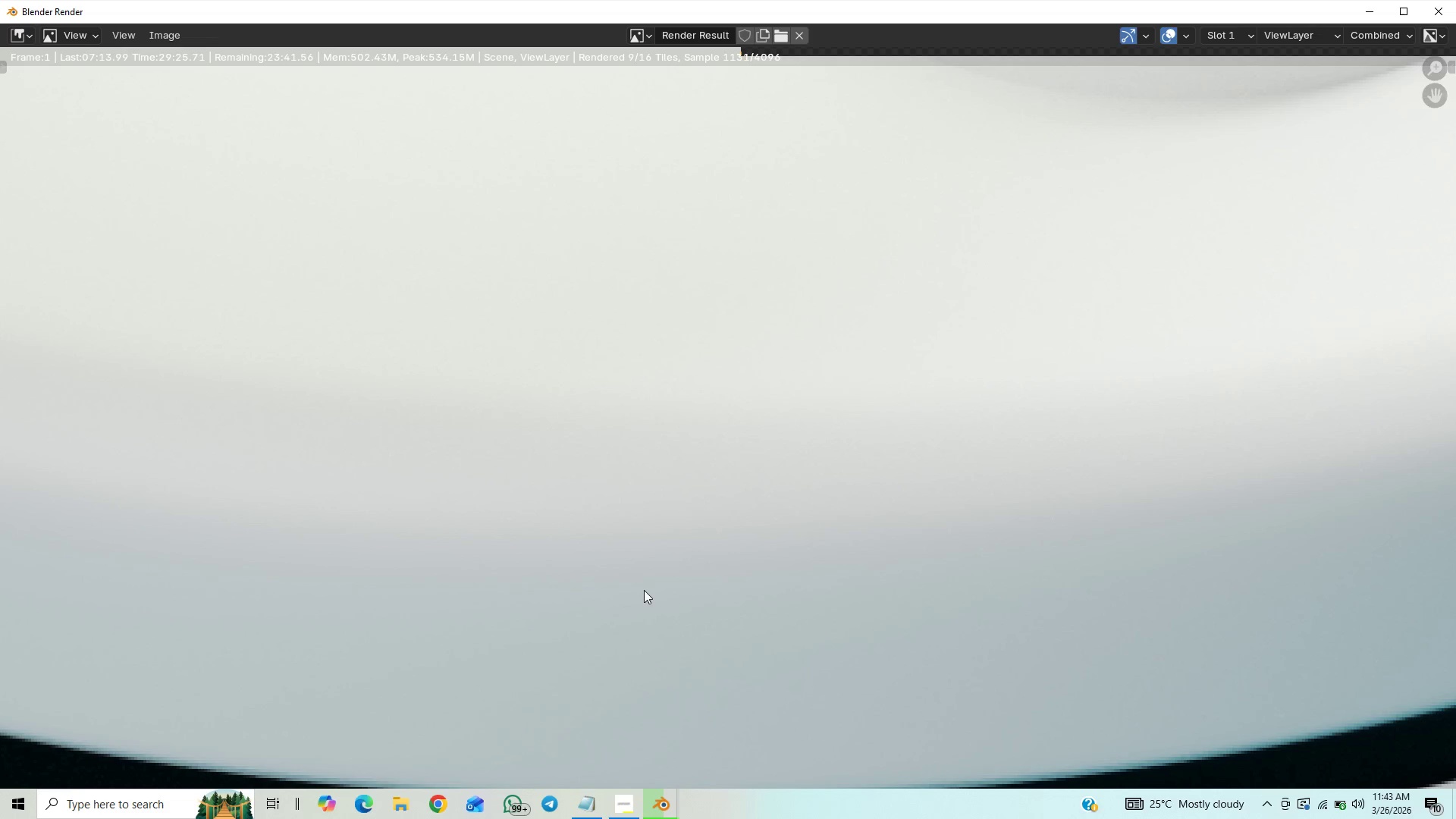 
scroll: coordinate [644, 590], scroll_direction: down, amount: 7.0
 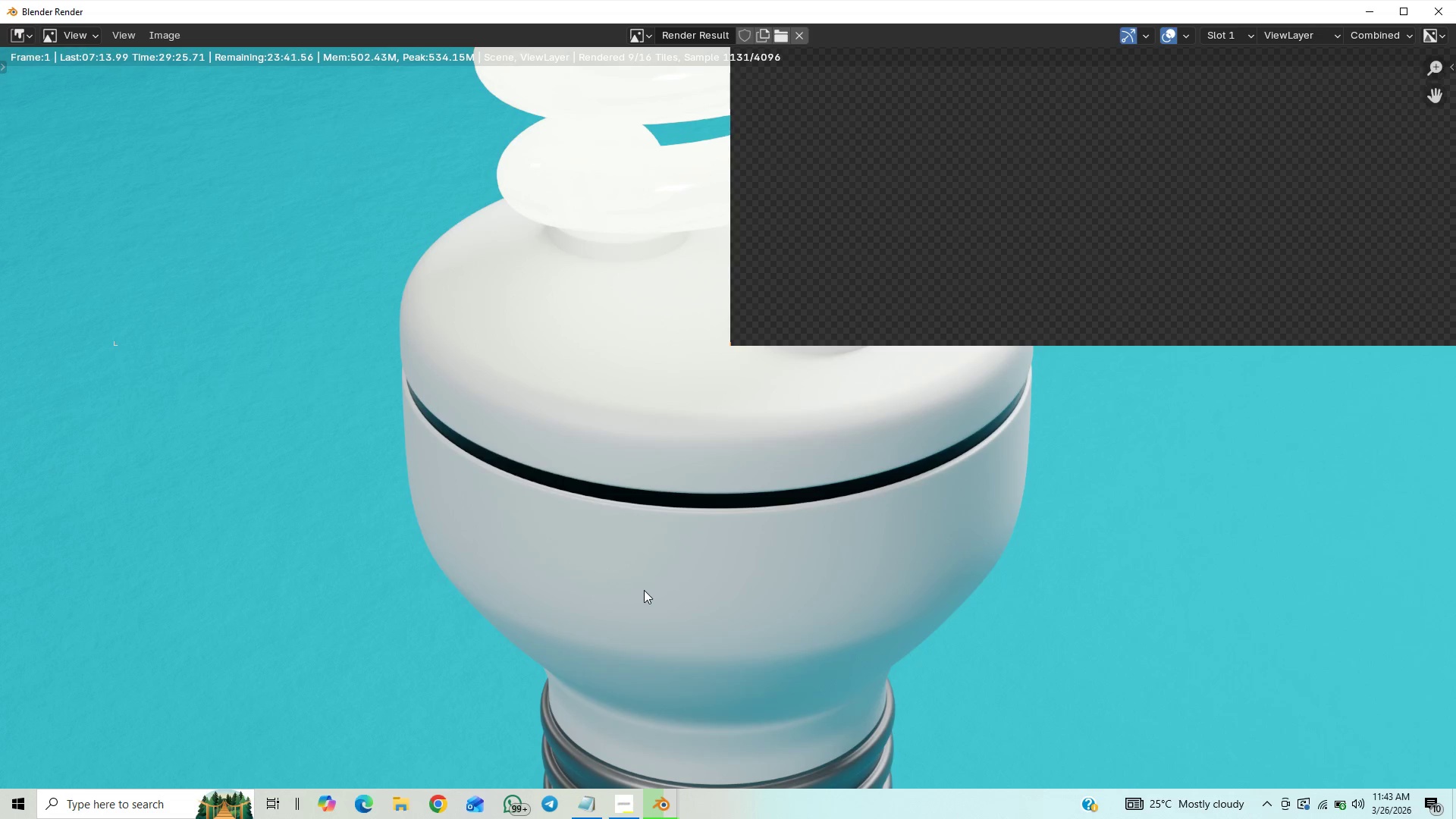 
scroll: coordinate [644, 590], scroll_direction: up, amount: 1.0
 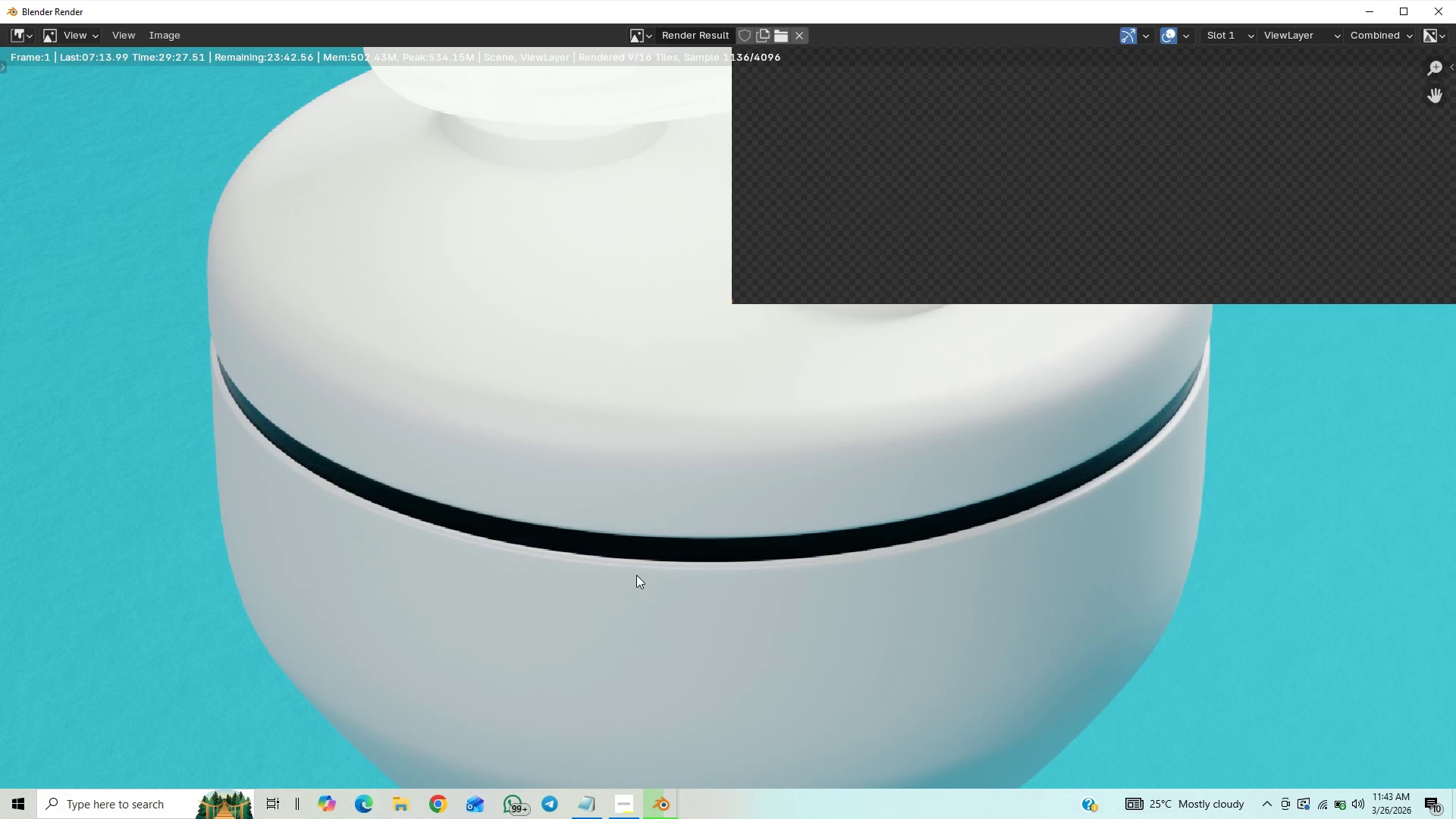 
scroll: coordinate [613, 475], scroll_direction: down, amount: 6.0
 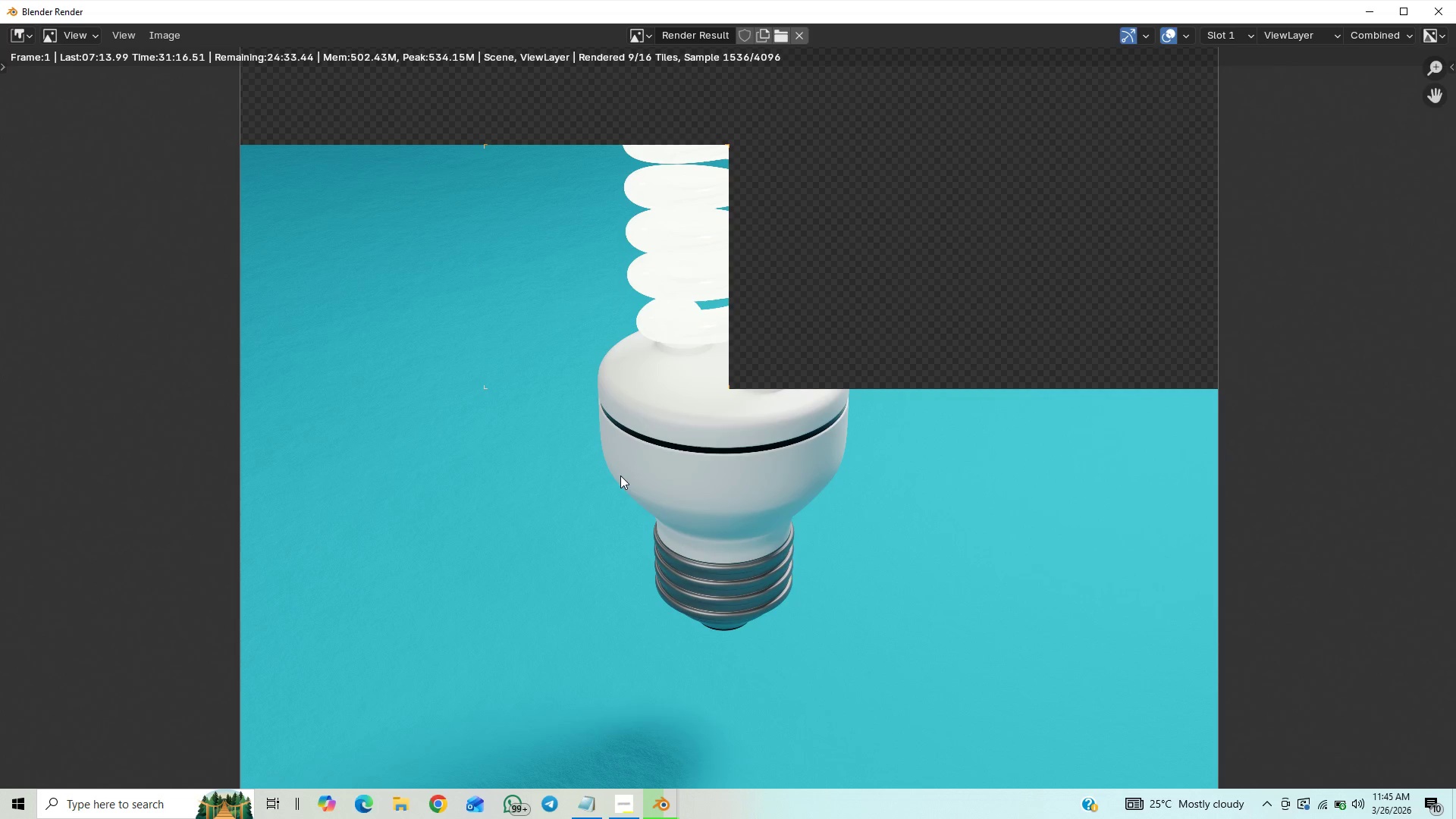 
wait(107.53)
 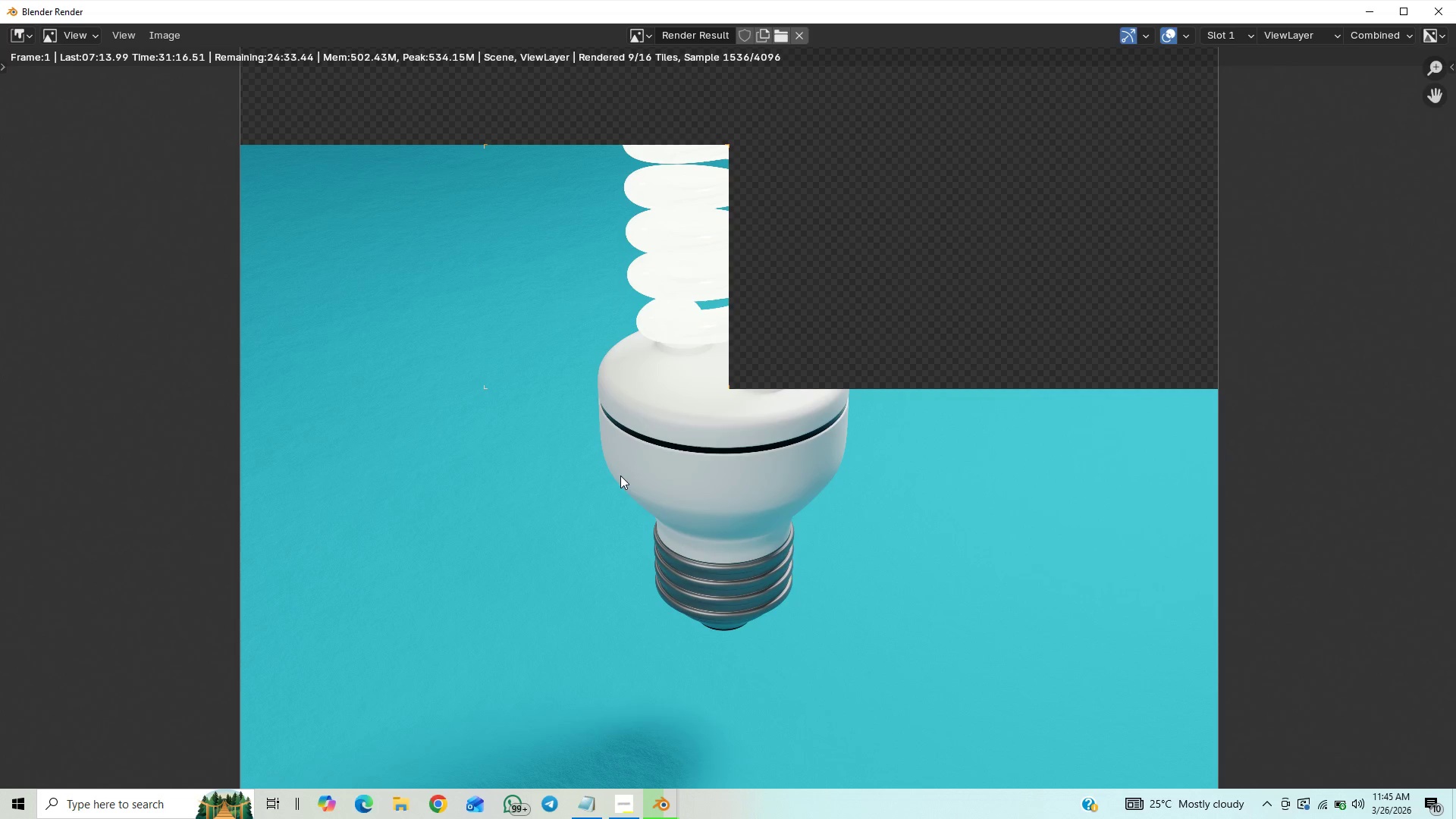 
mouse_move([1313, 794])
 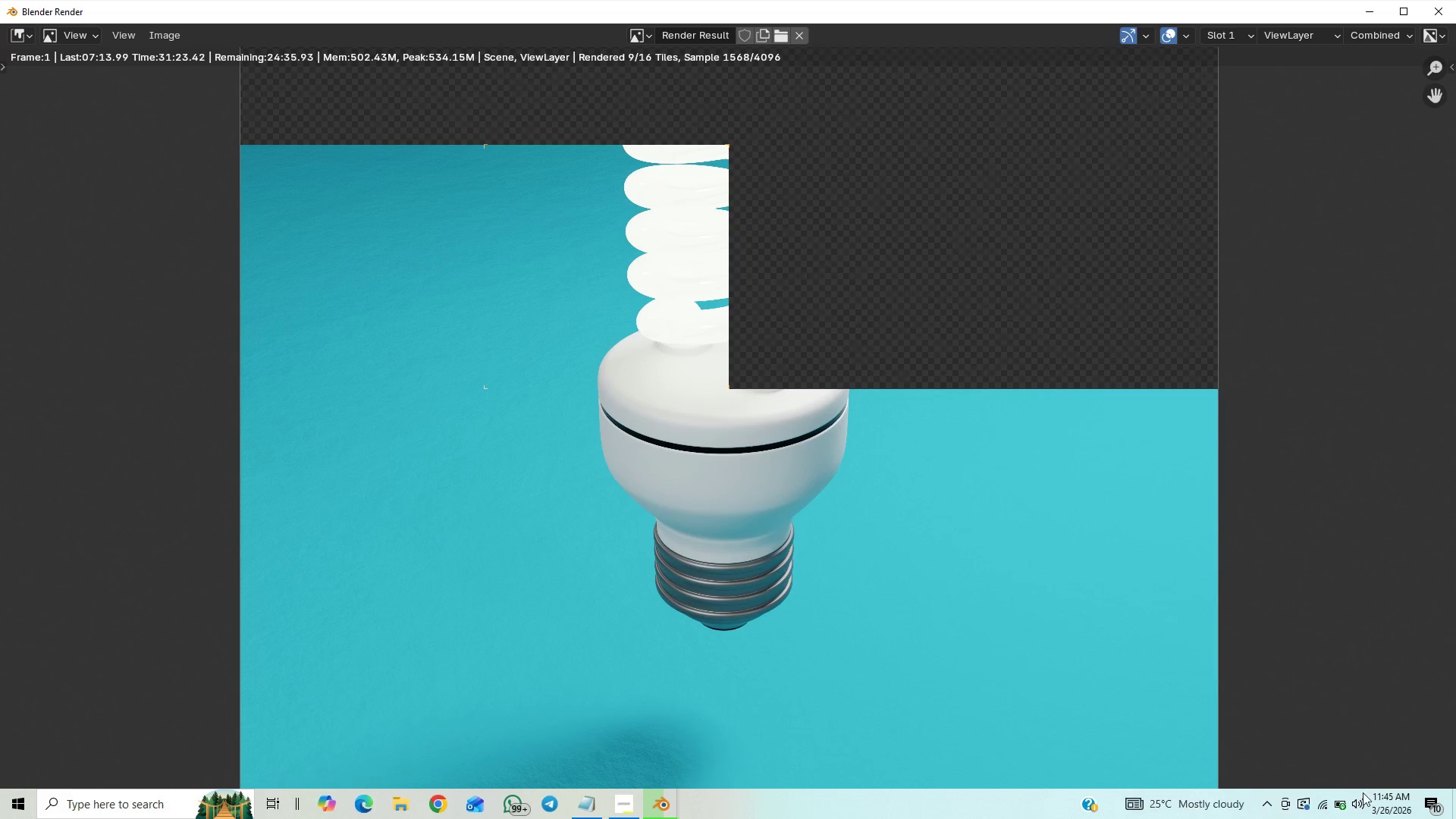 
mouse_move([1330, 794])
 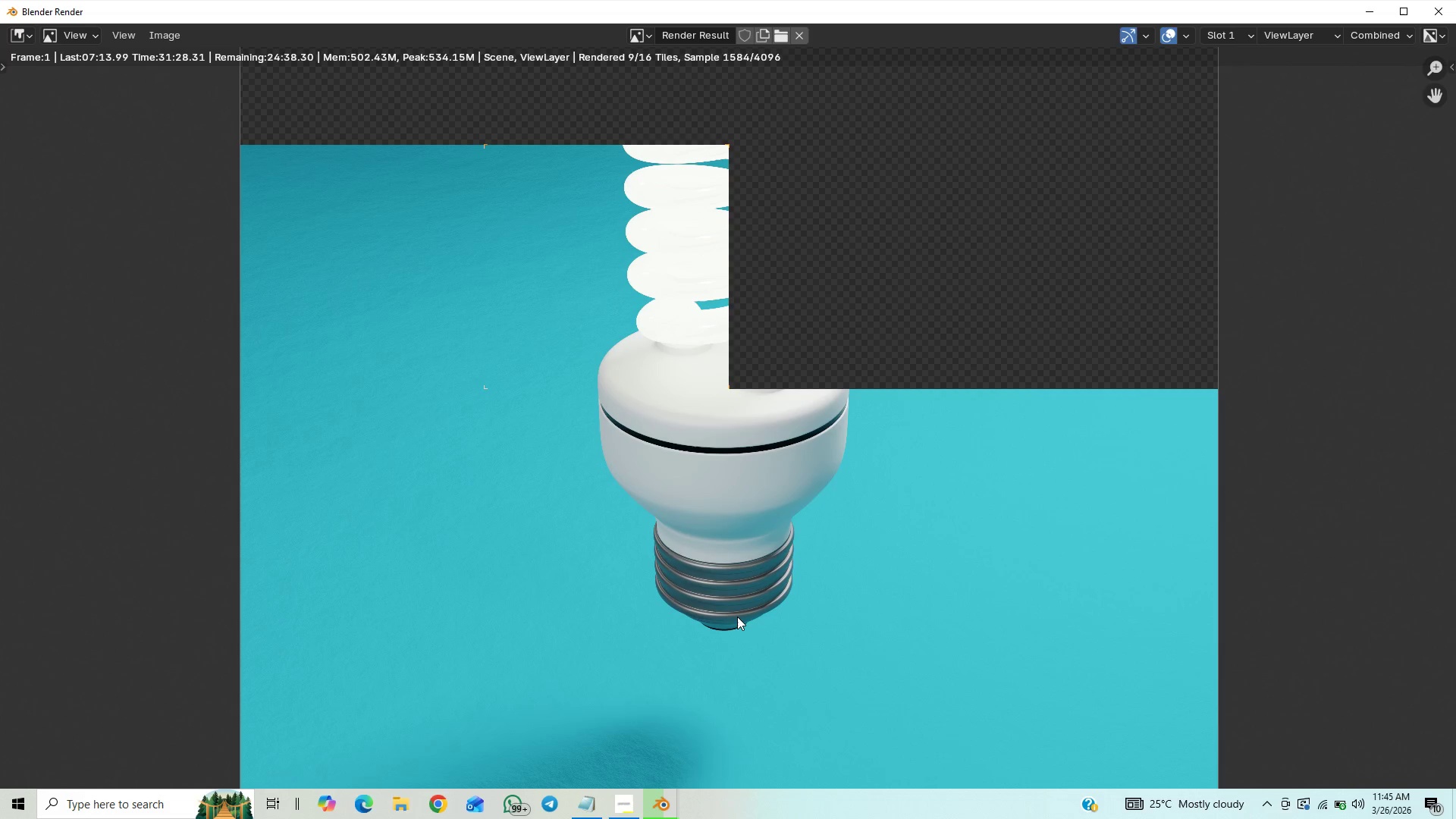 
scroll: coordinate [736, 617], scroll_direction: up, amount: 4.0
 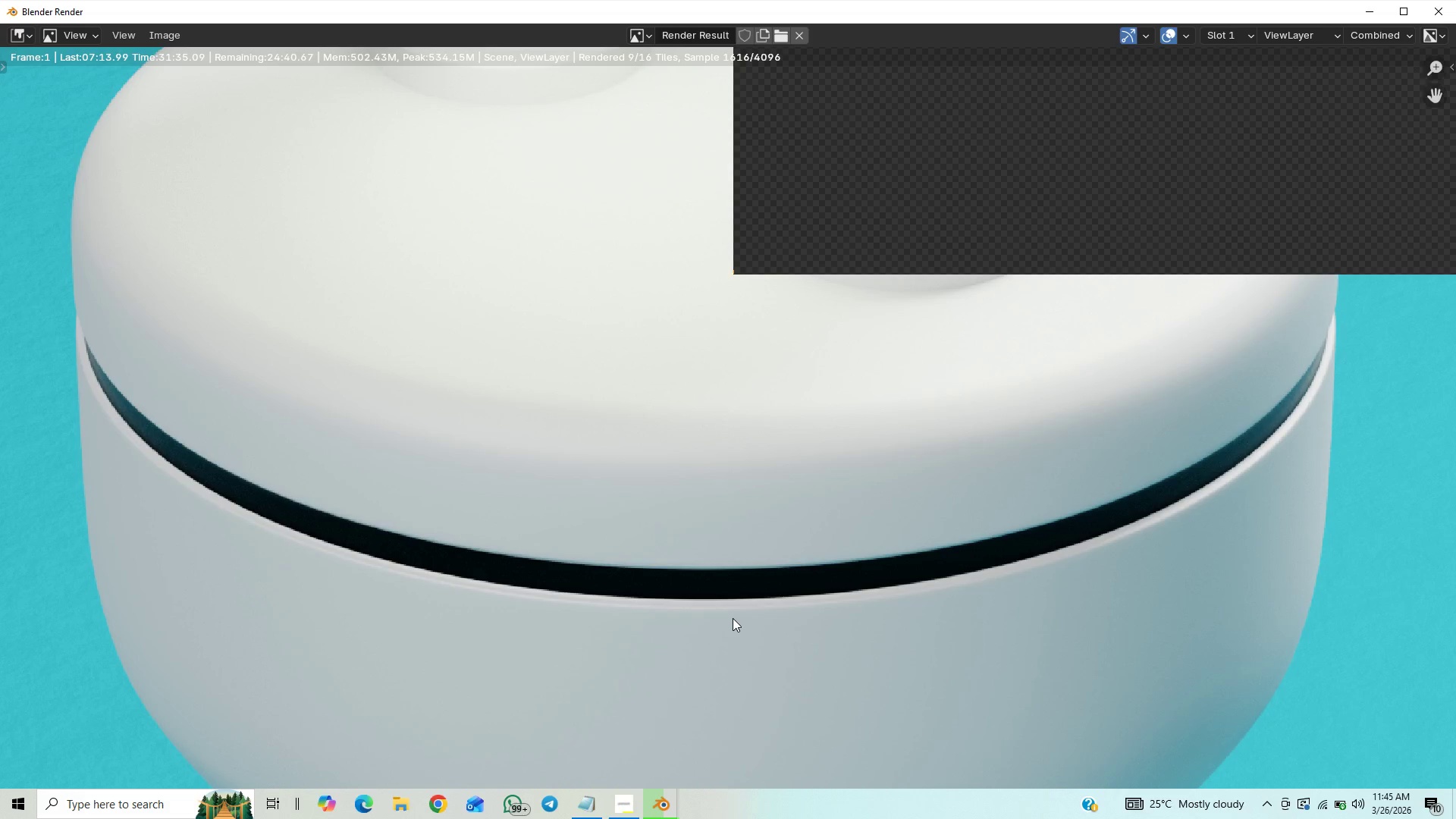 
scroll: coordinate [730, 621], scroll_direction: down, amount: 3.0
 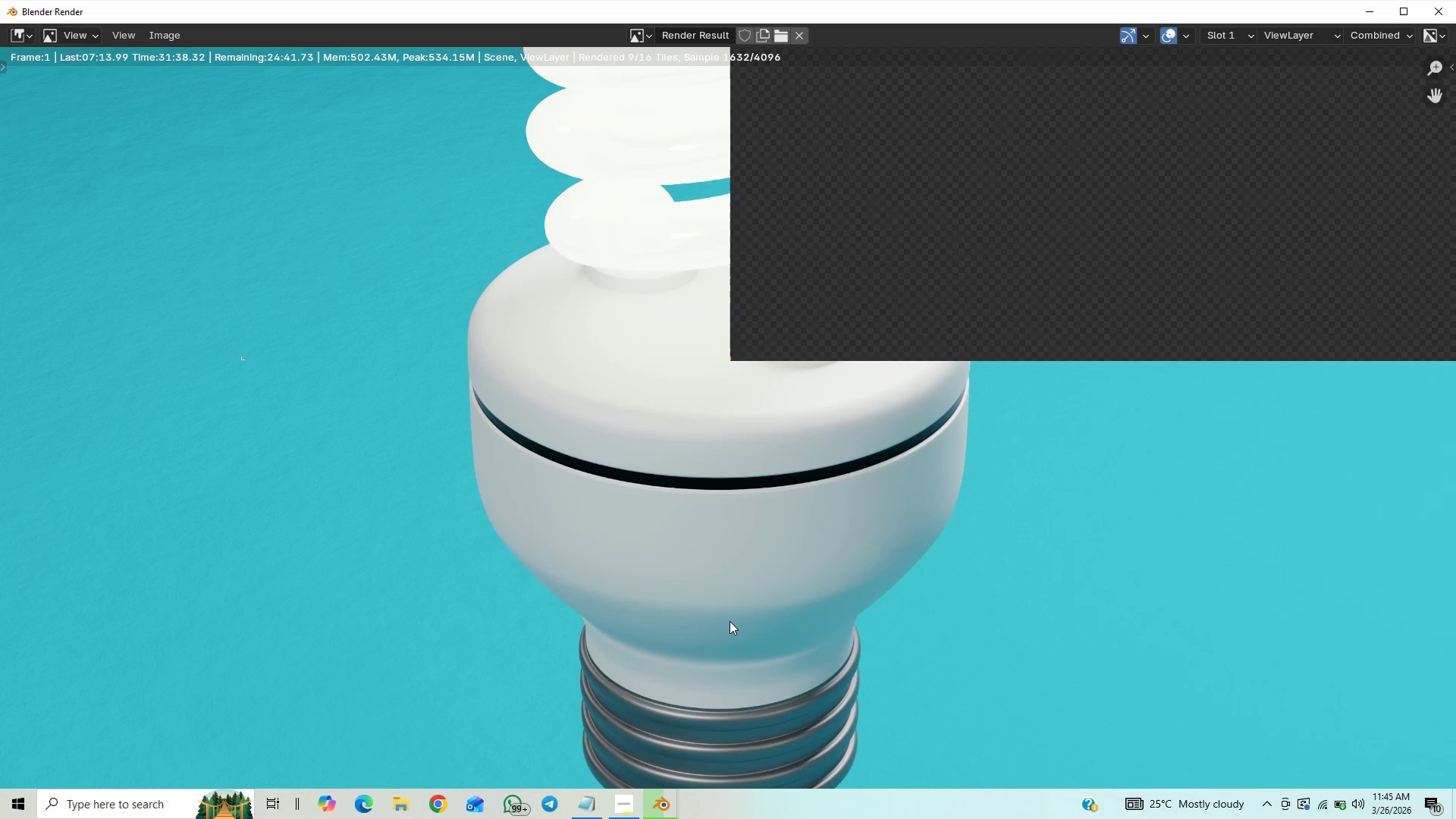 
scroll: coordinate [728, 621], scroll_direction: up, amount: 1.0
 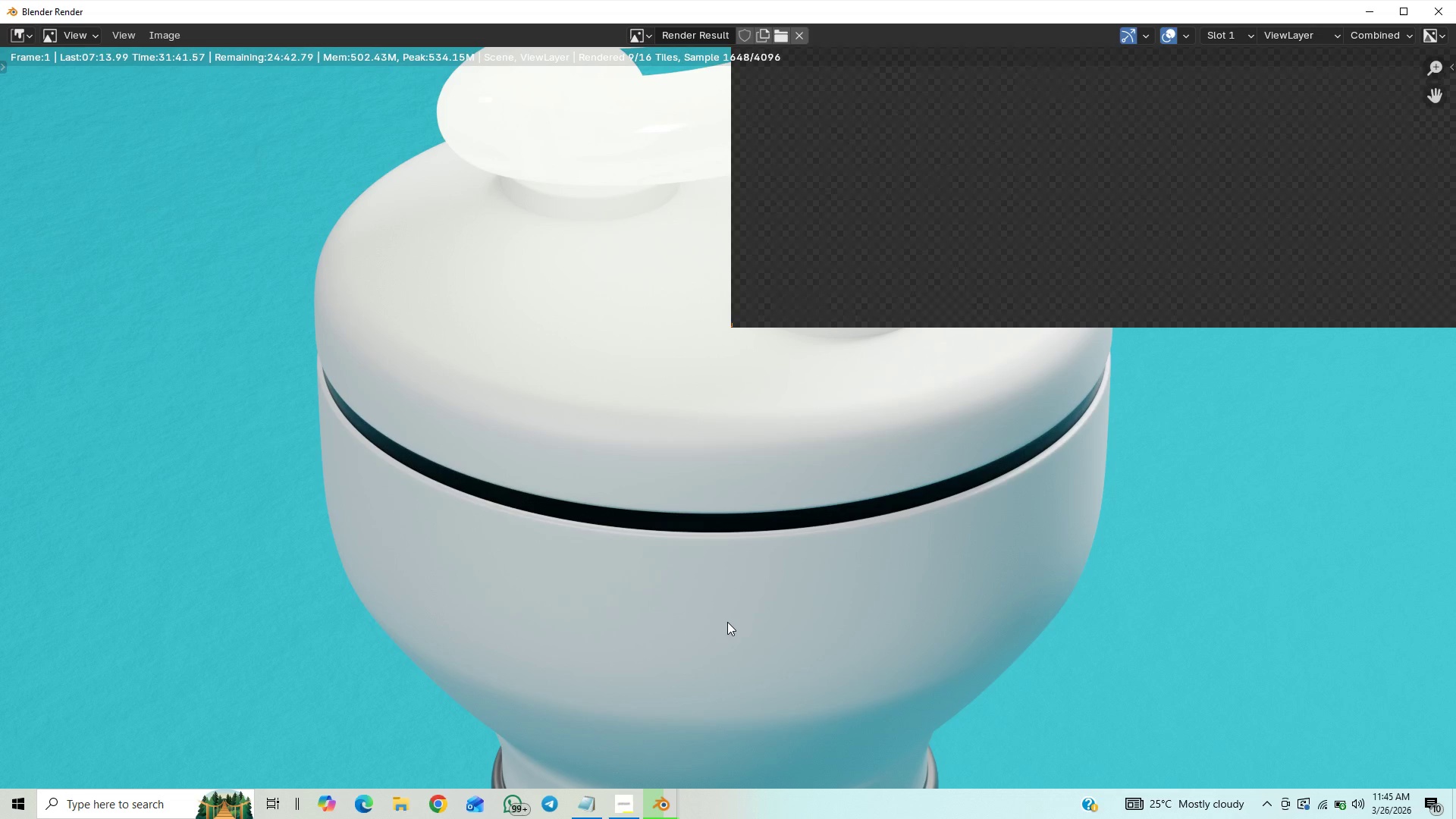 
scroll: coordinate [727, 622], scroll_direction: down, amount: 1.0
 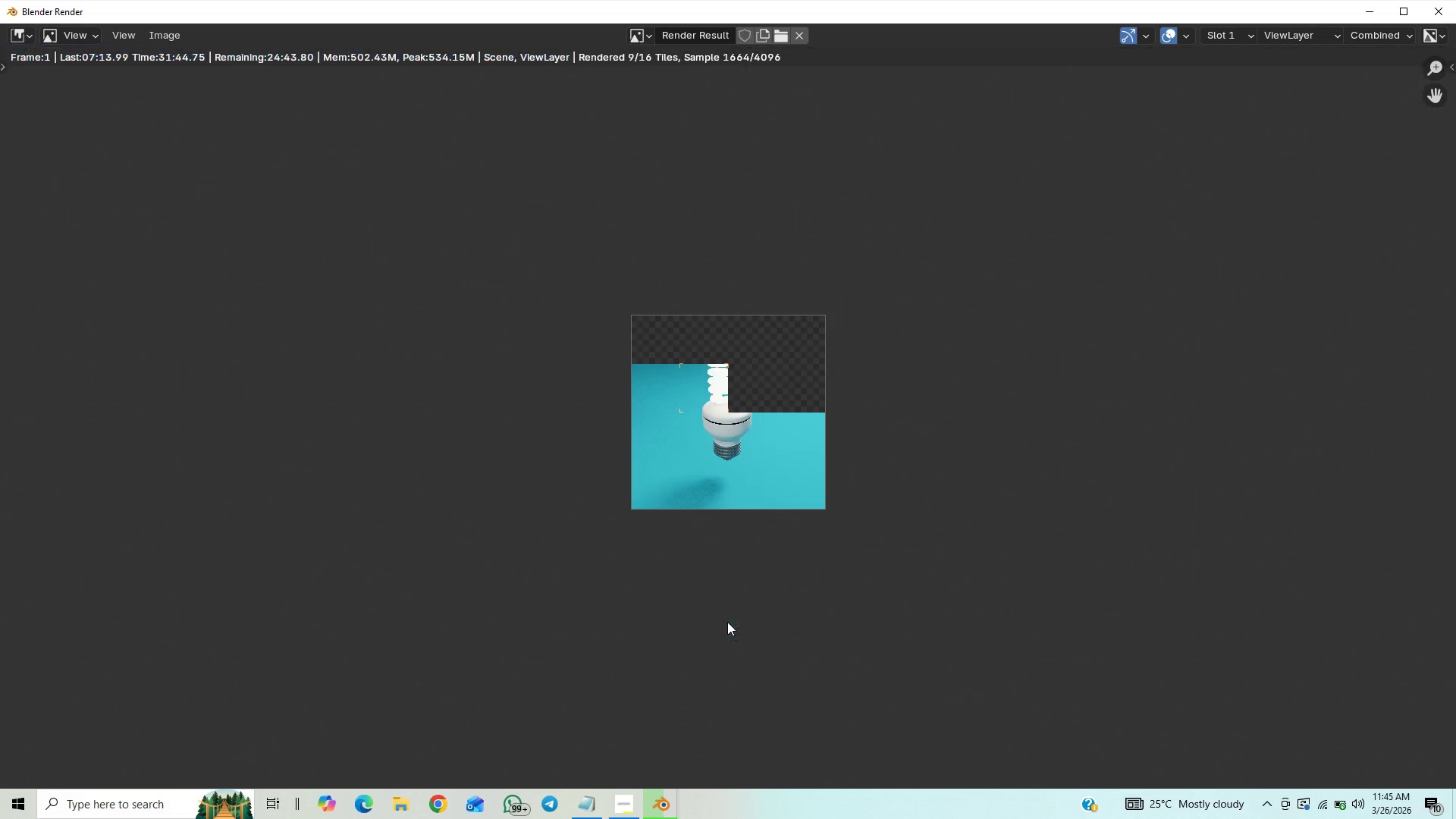 
scroll: coordinate [753, 648], scroll_direction: up, amount: 4.0
 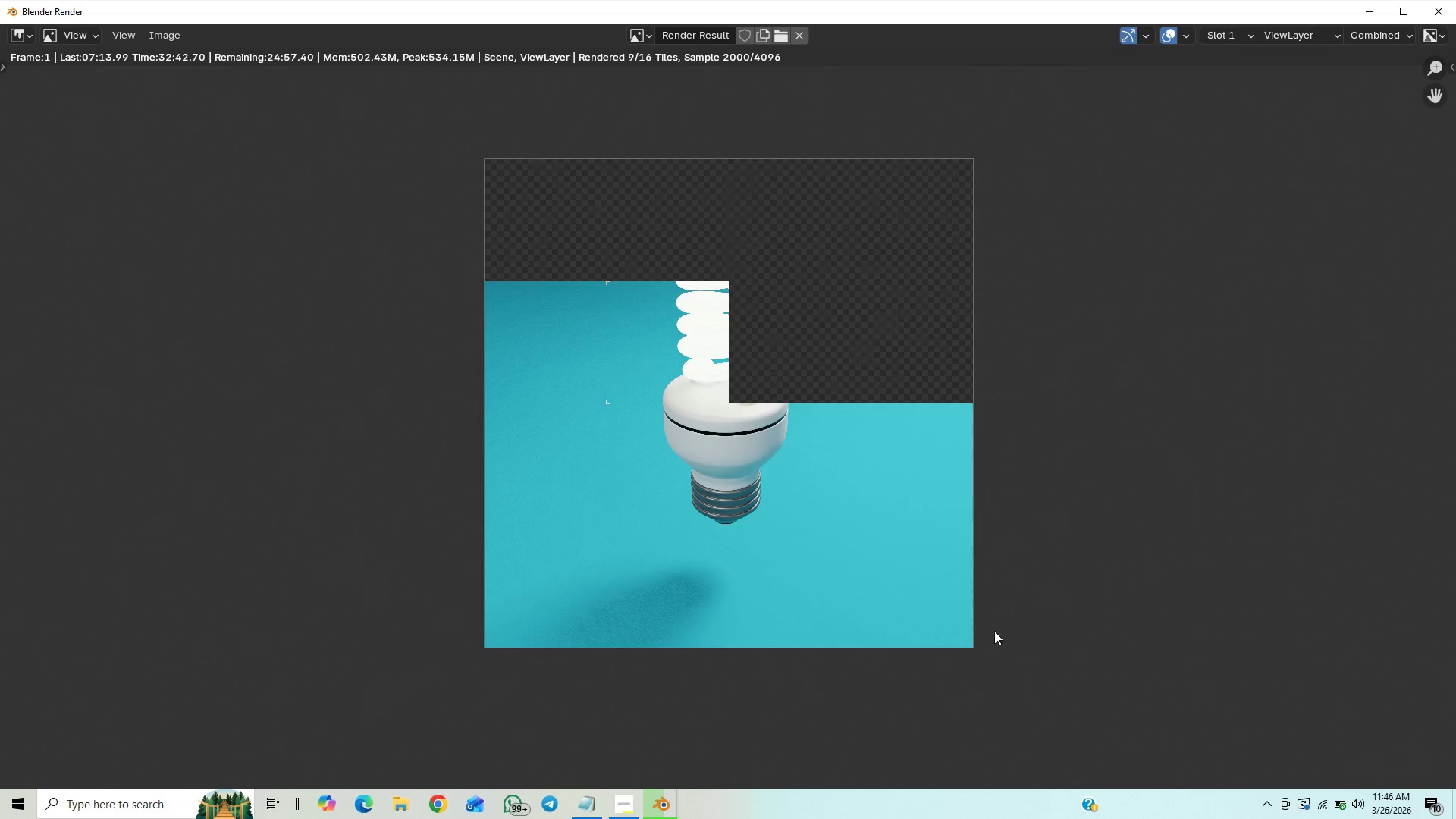 
wait(60.16)
 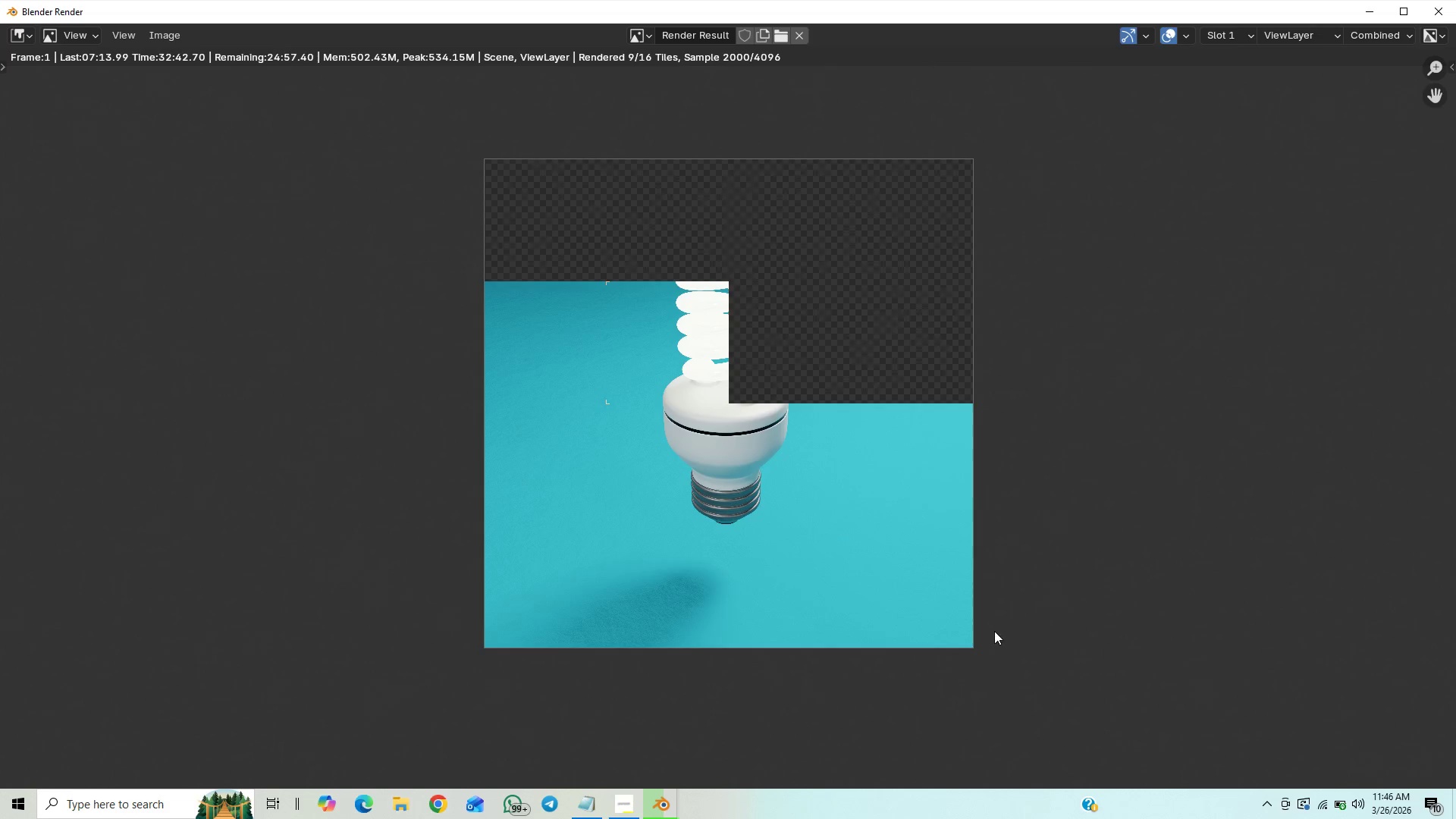 
mouse_move([1335, 786])
 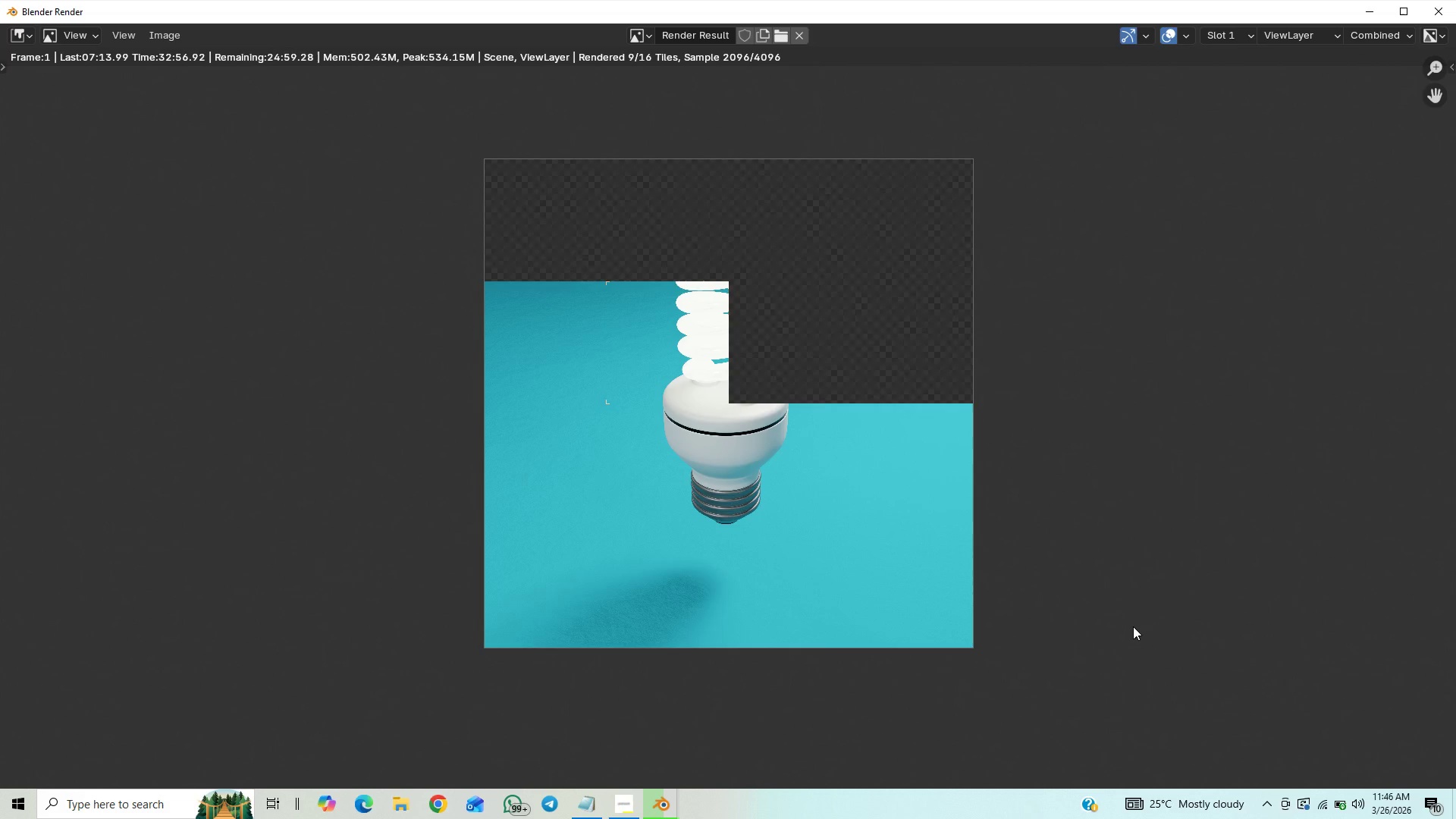 
wait(7.58)
 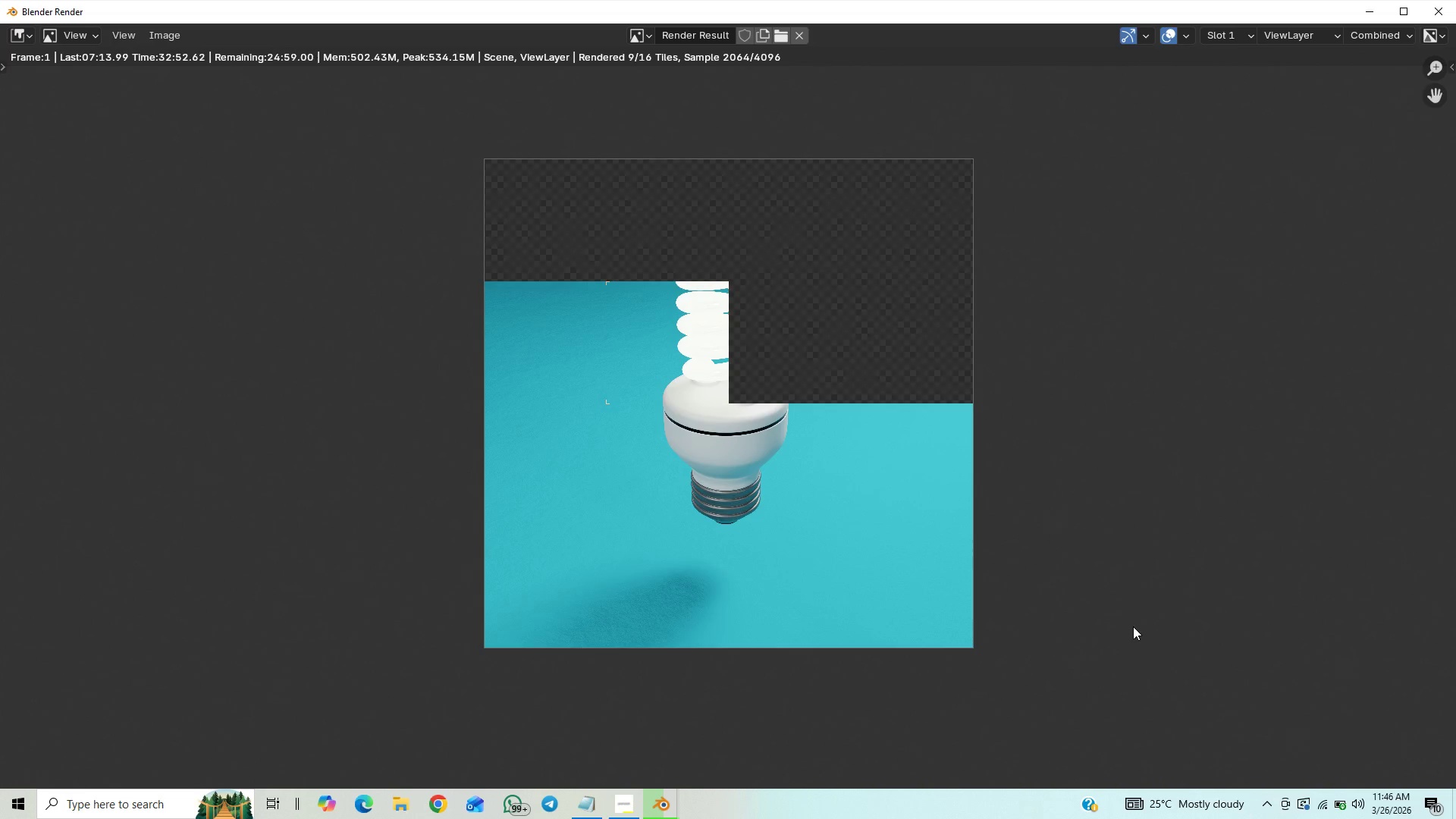 
left_click([617, 799])